 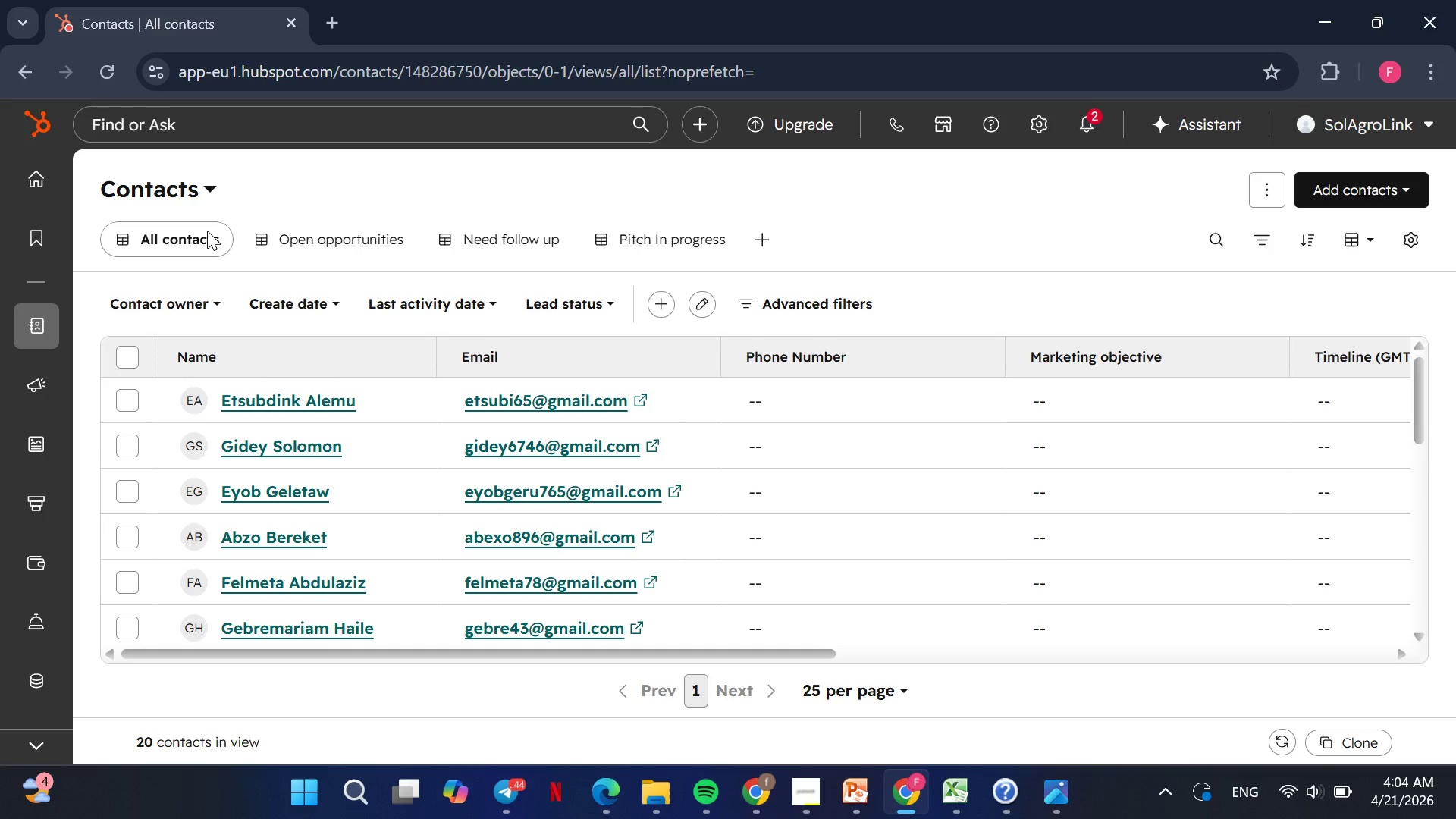 
mouse_move([55, 321])
 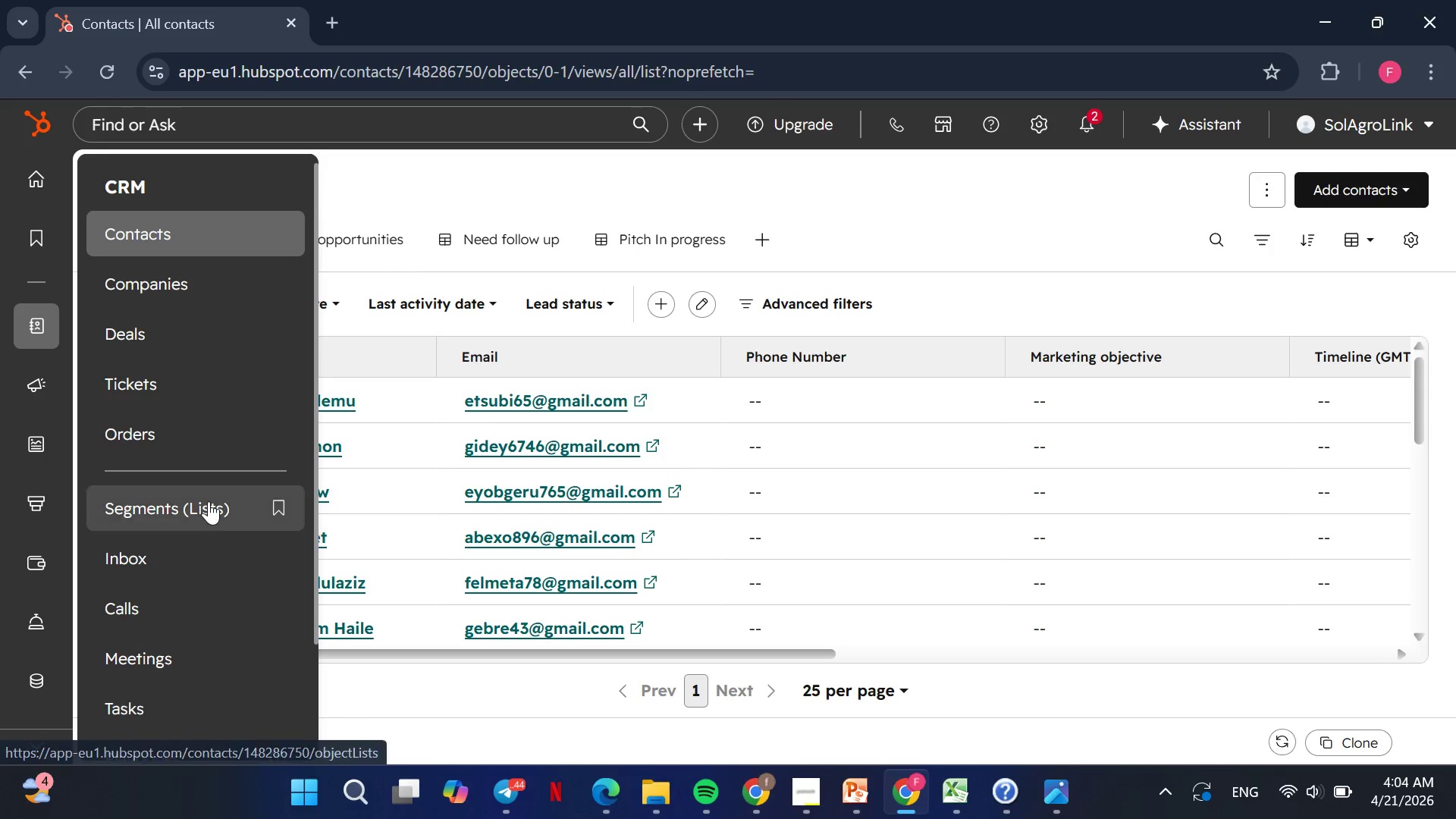 
mouse_move([226, 472])
 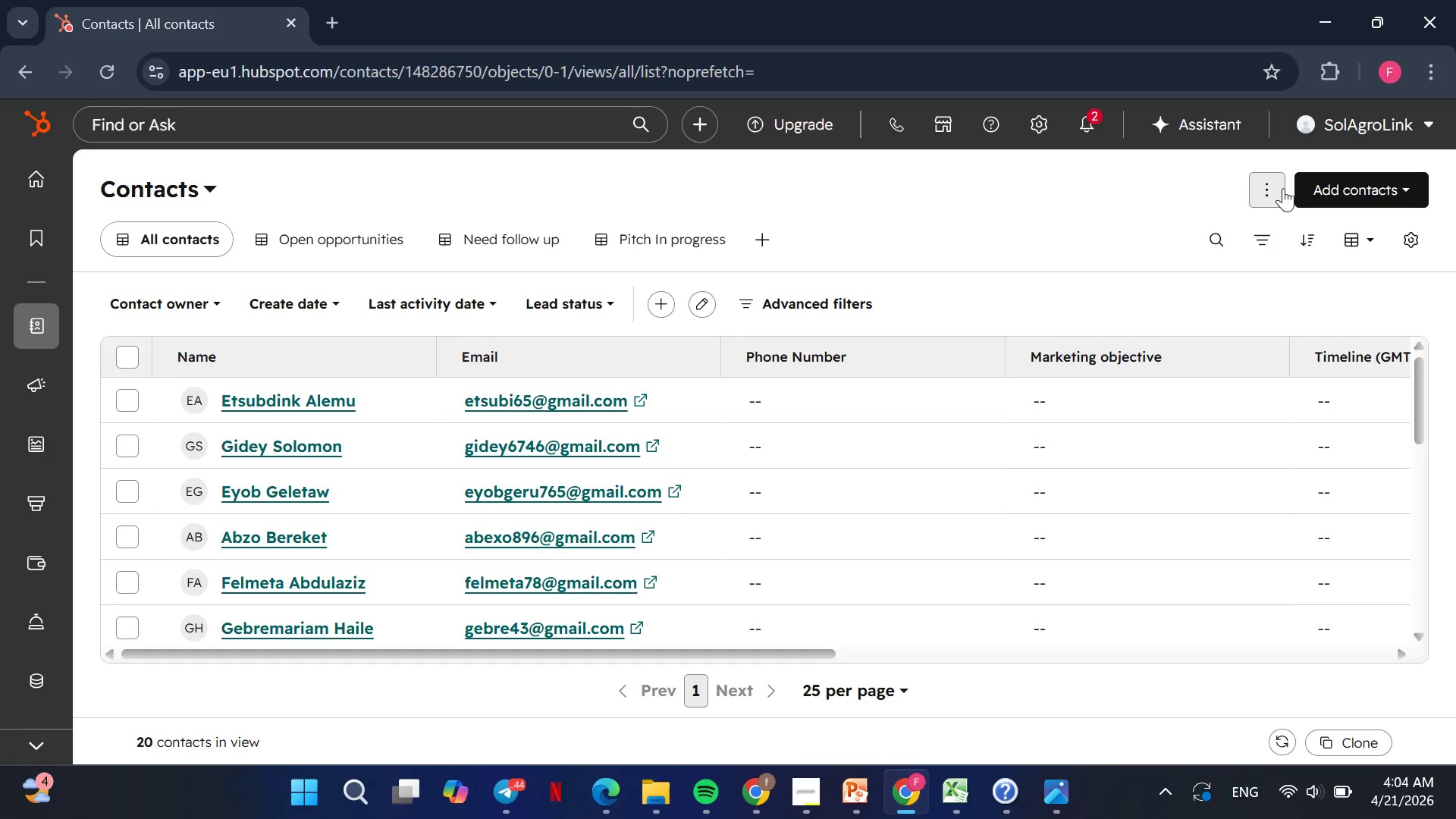 
left_click([1283, 188])
 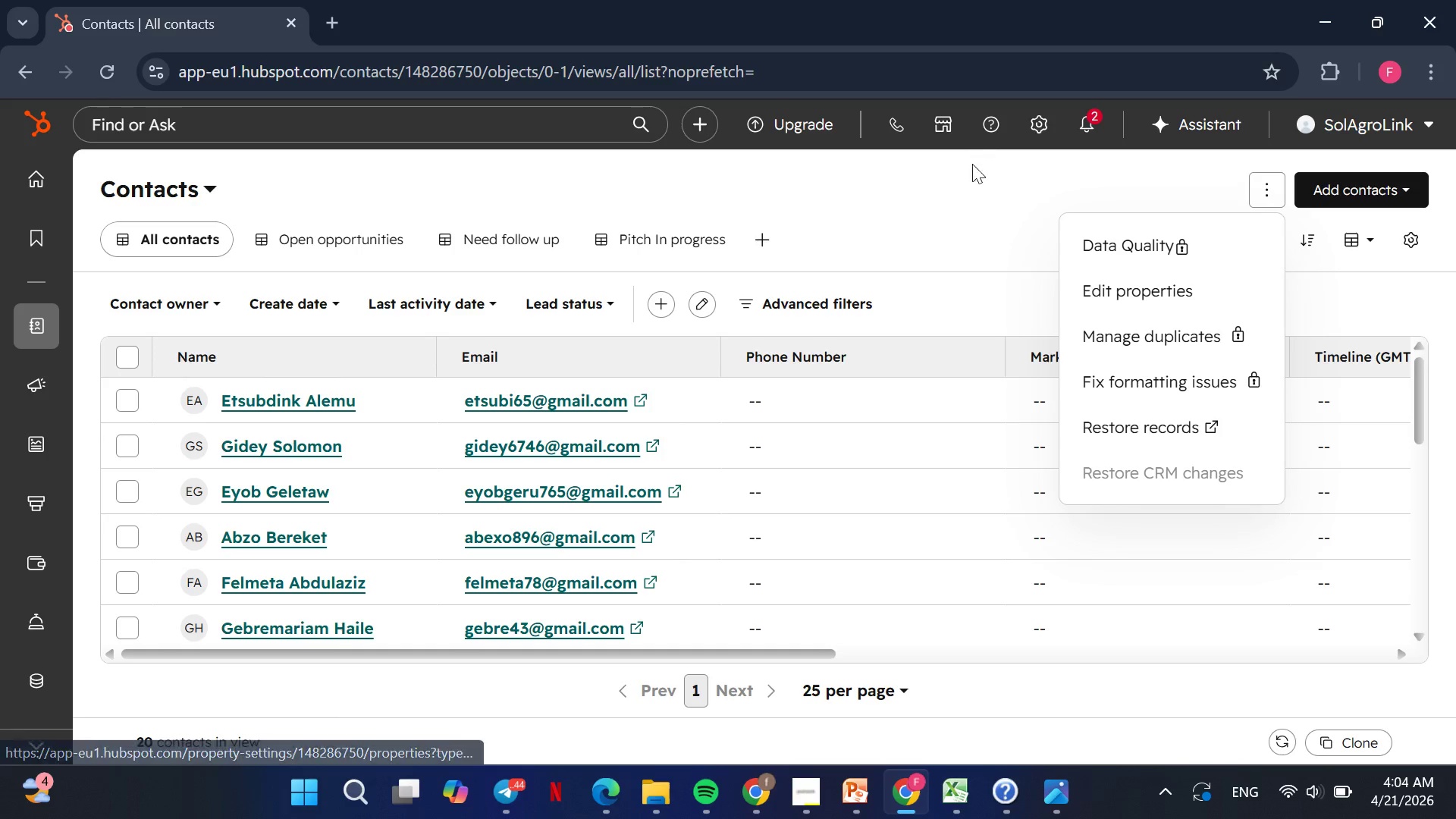 
left_click([971, 185])
 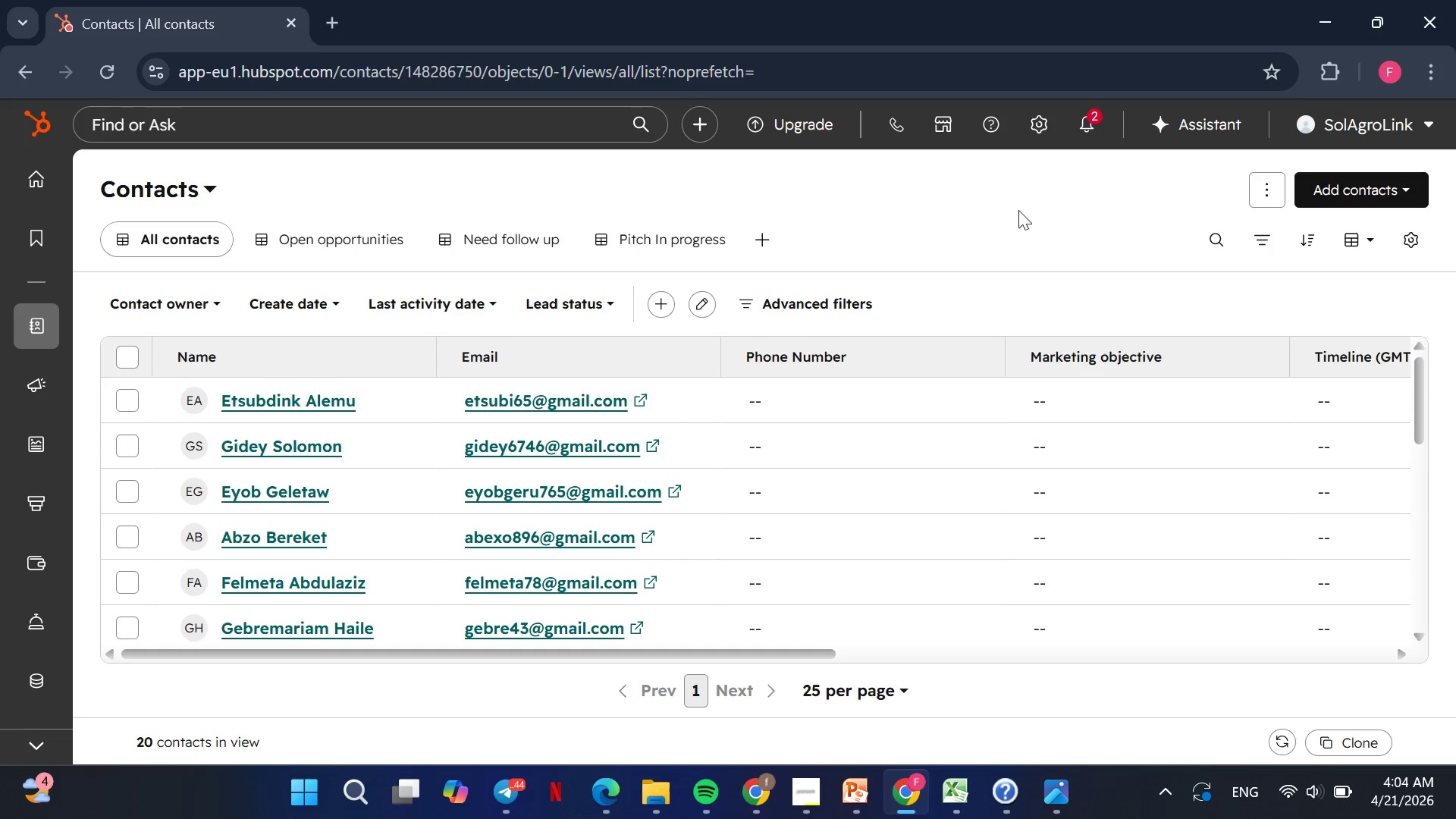 
wait(5.2)
 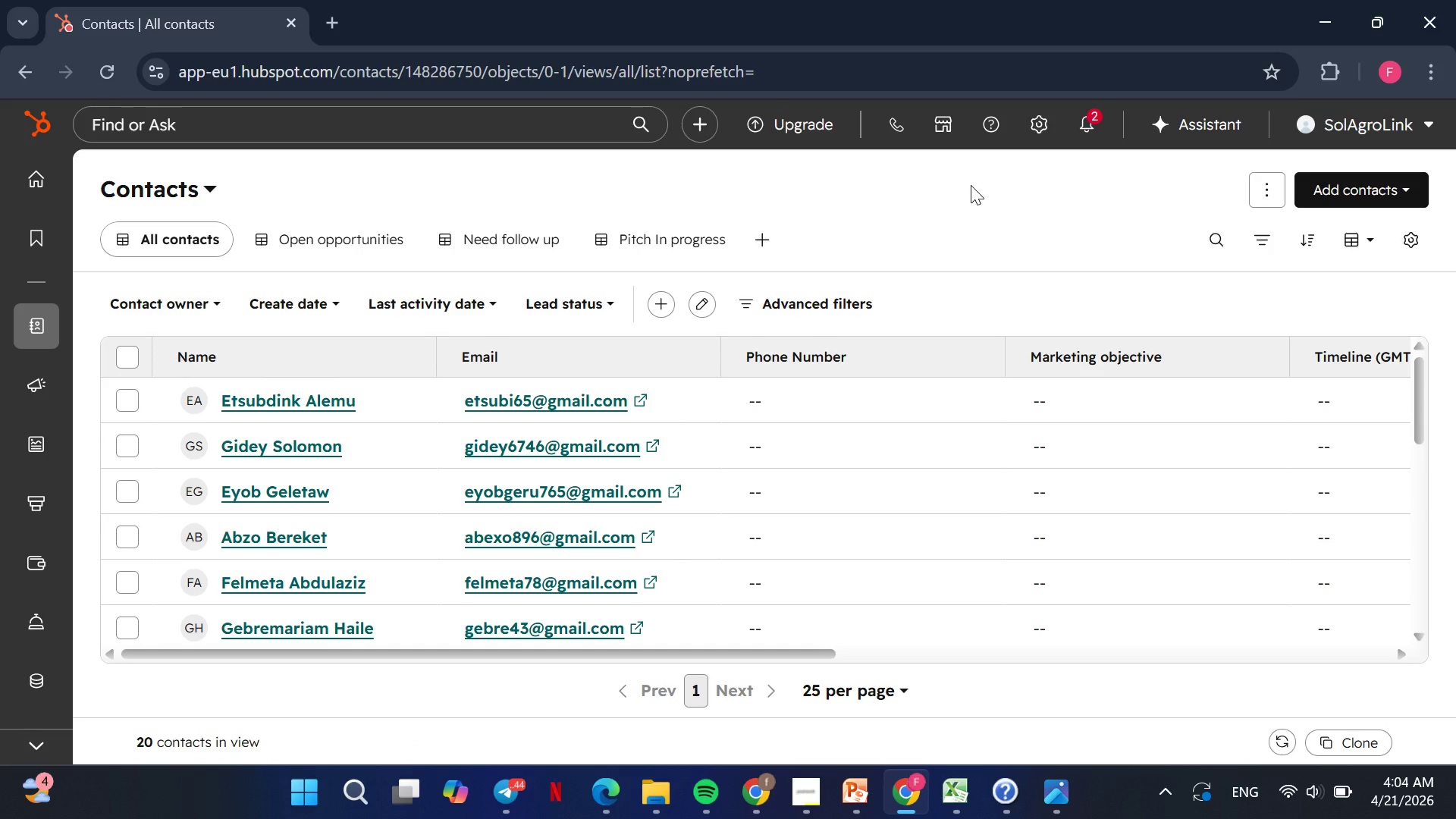 
mouse_move([1294, 239])
 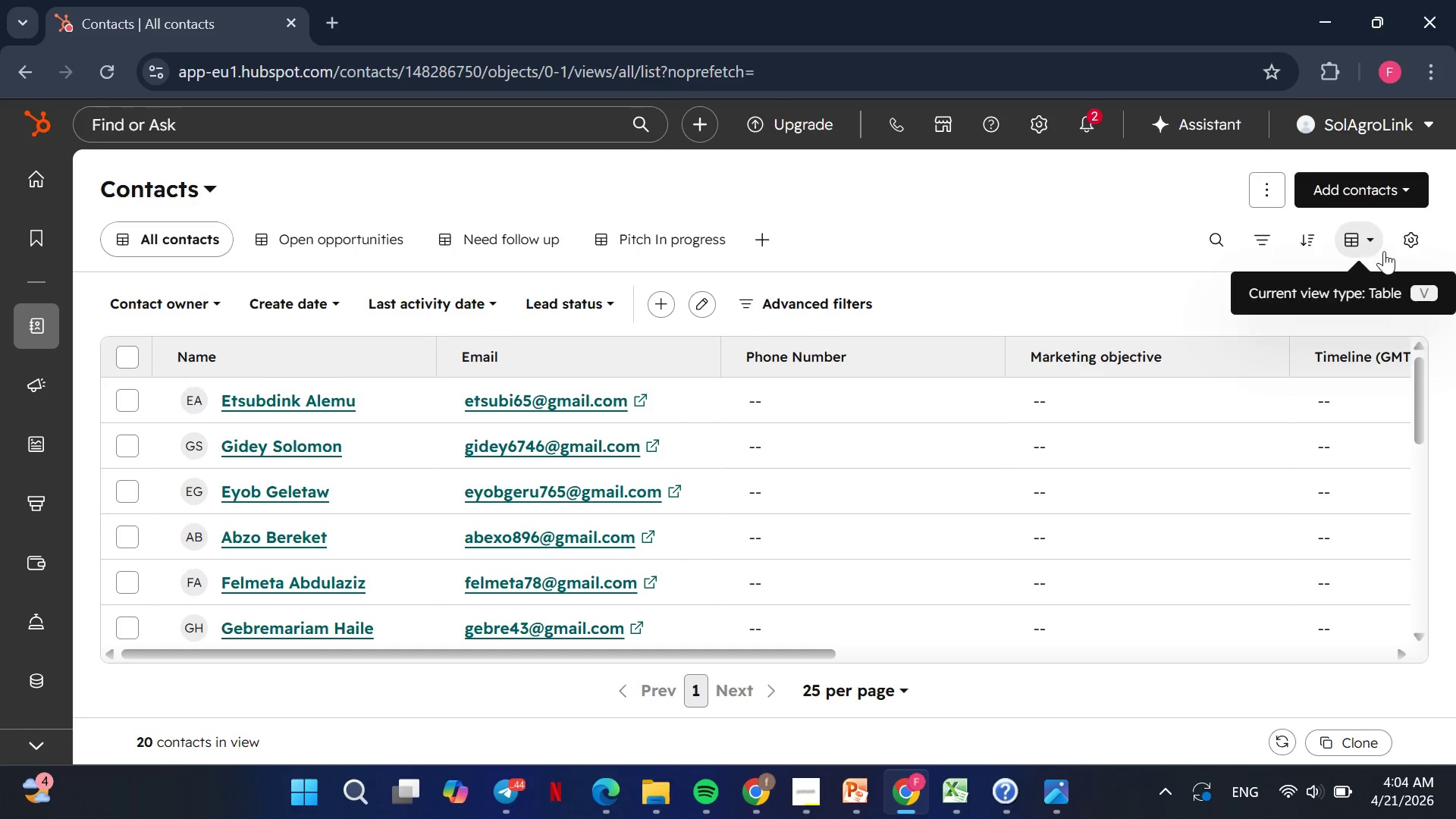 
mouse_move([1392, 271])
 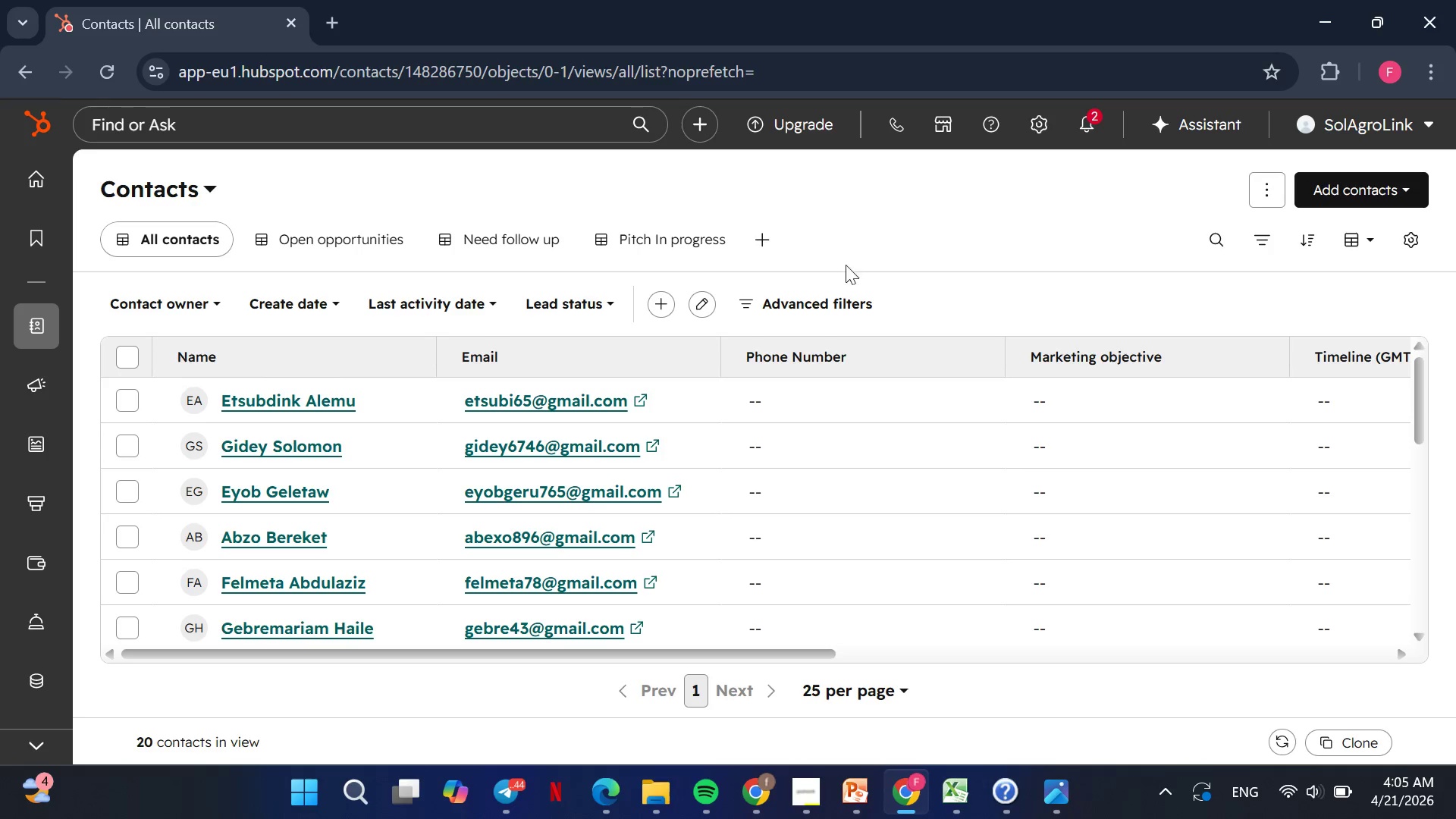 
wait(47.86)
 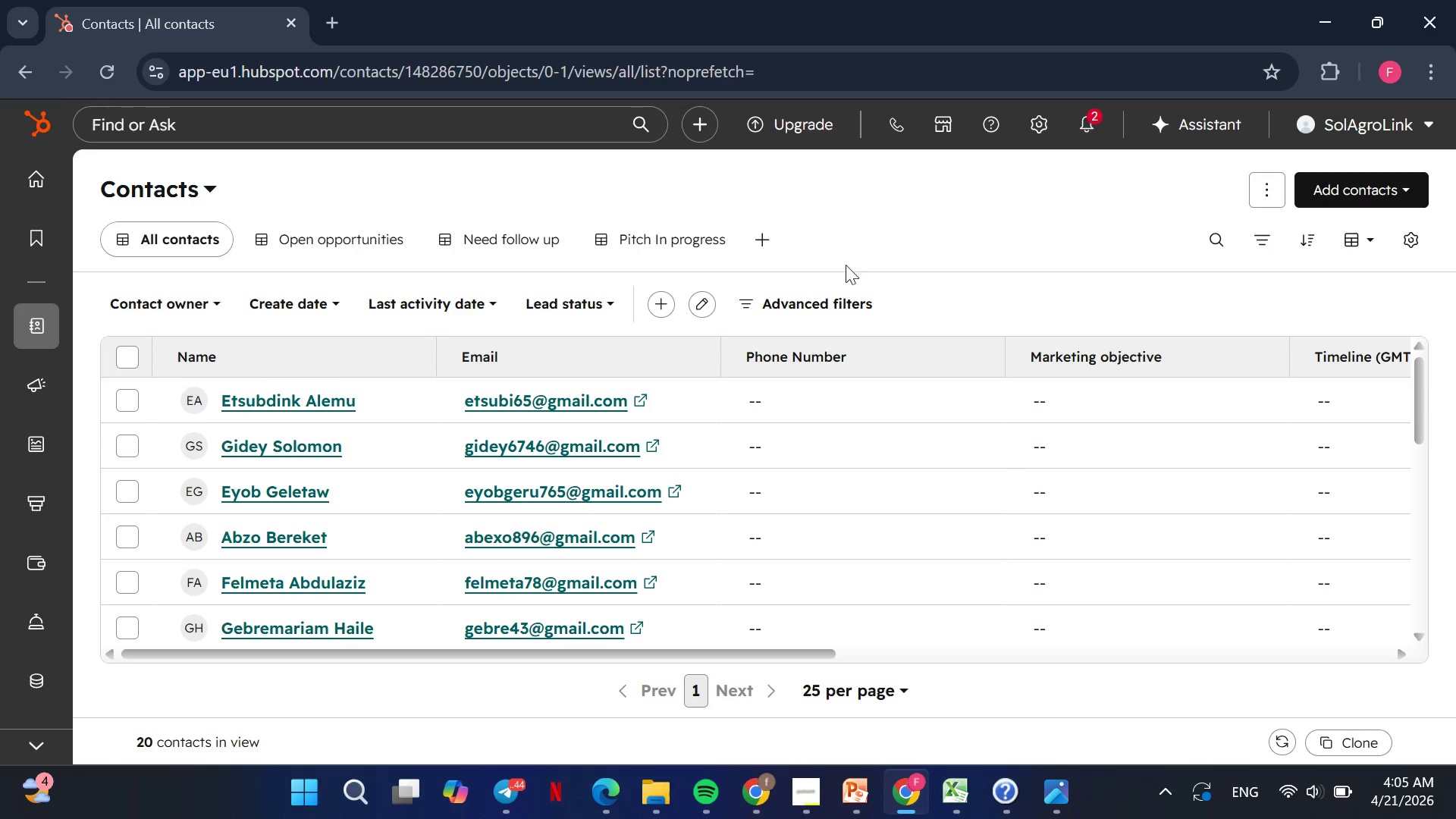 
left_click([113, 349])
 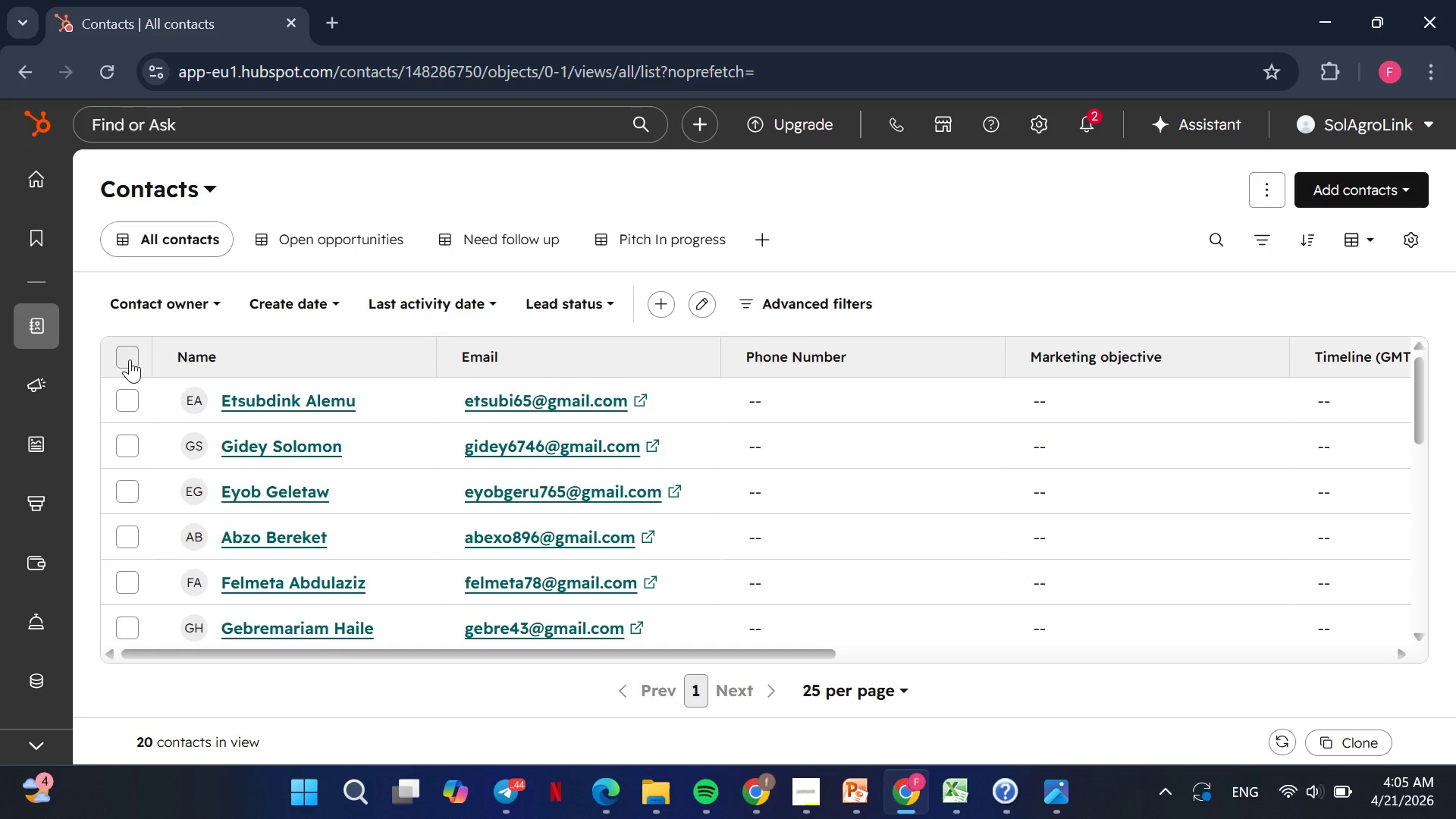 
left_click([130, 359])
 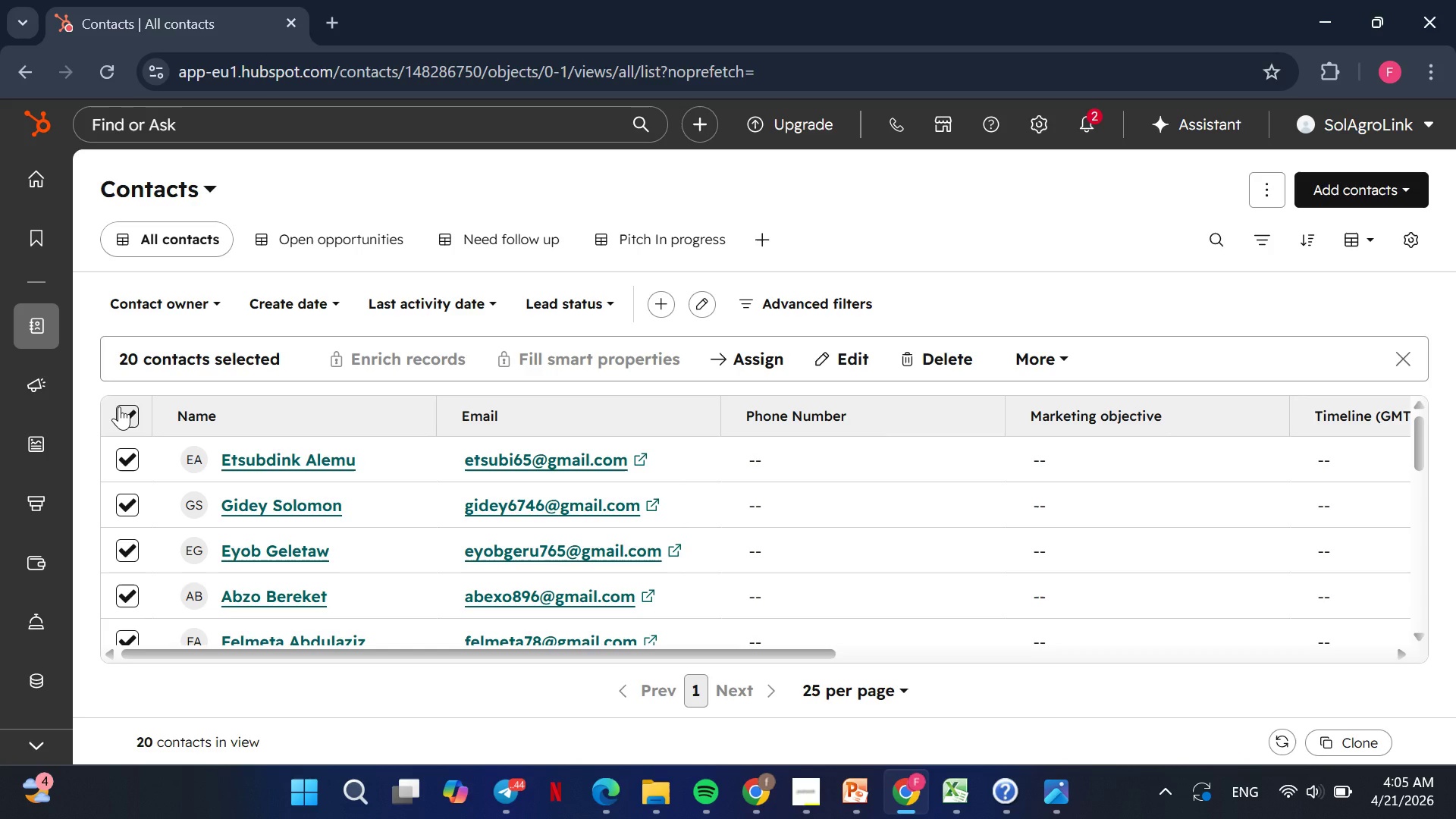 
wait(33.59)
 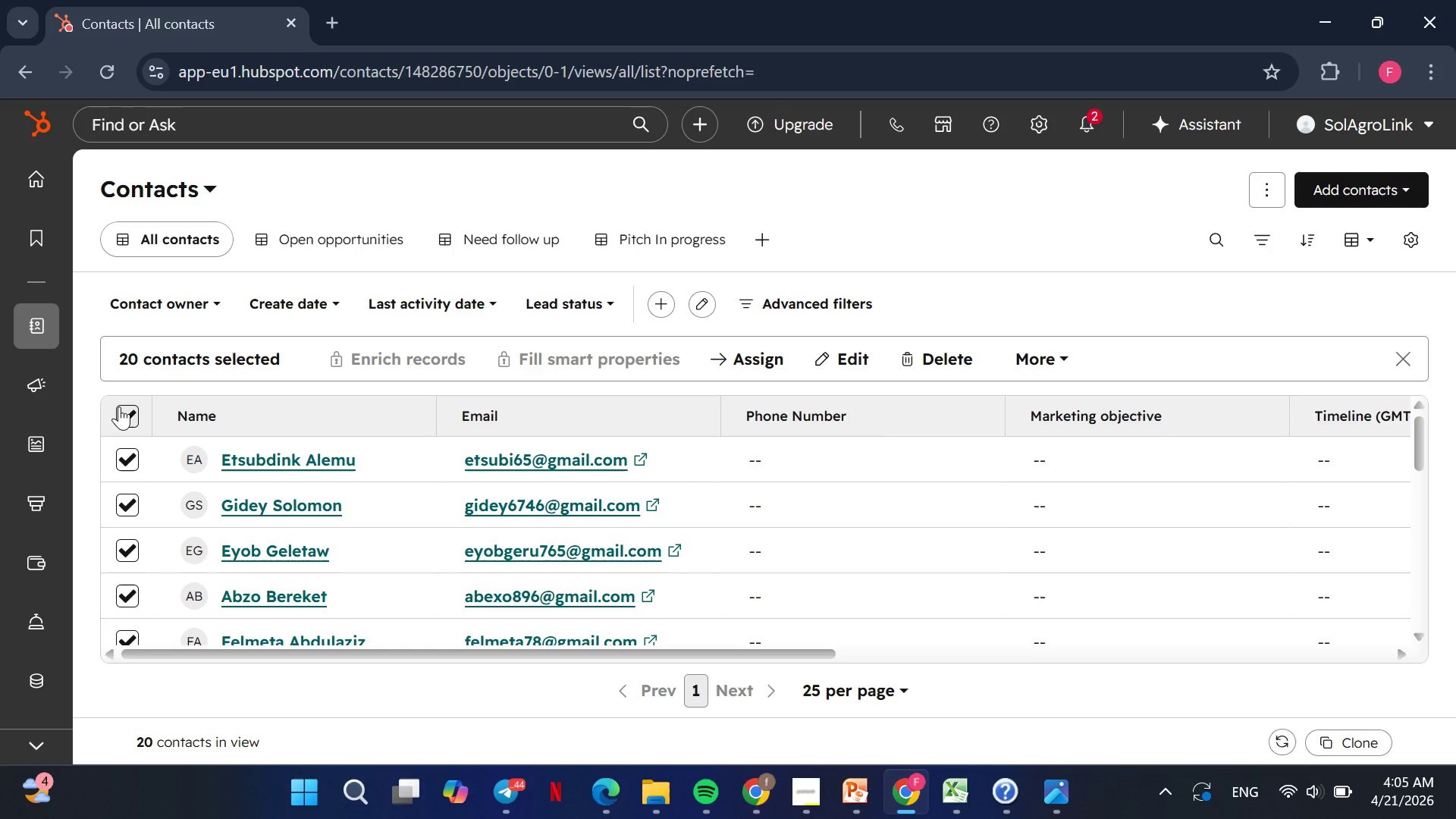 
left_click([785, 639])